 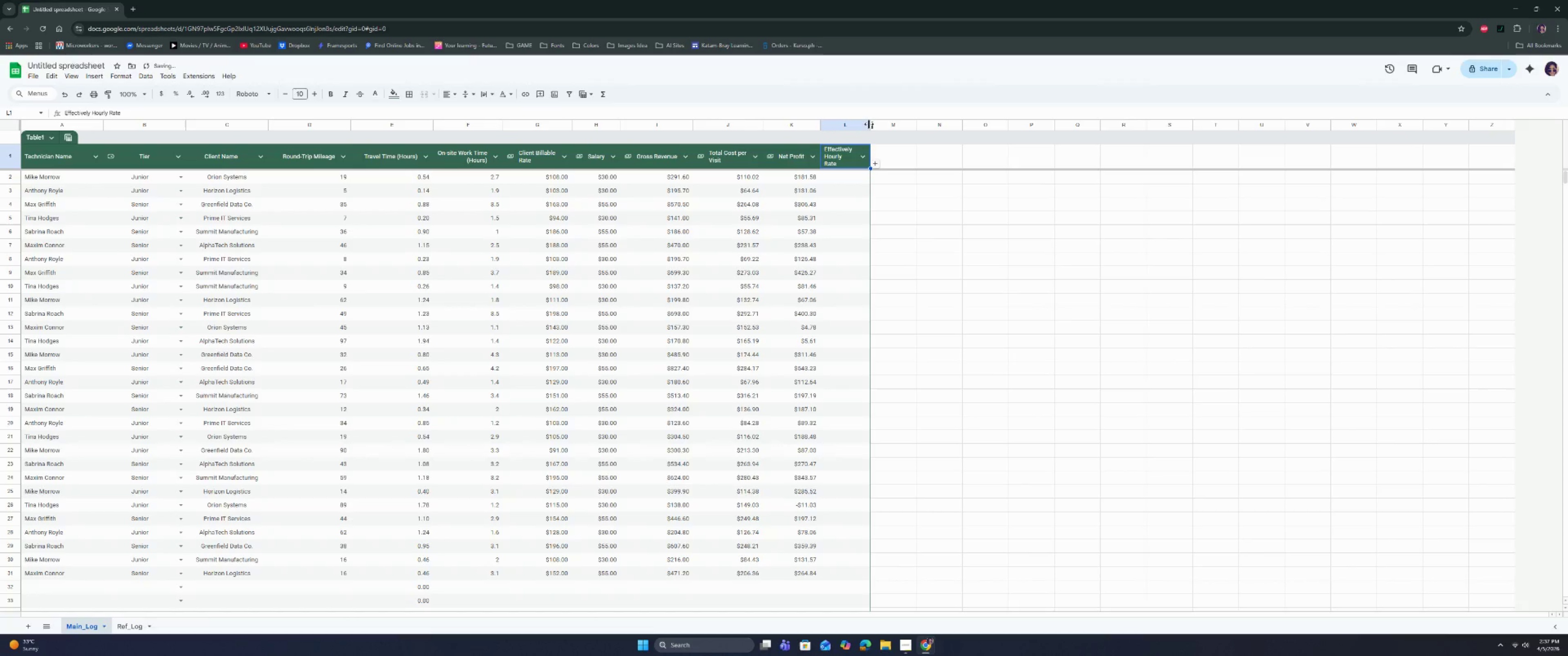 
left_click([841, 220])
 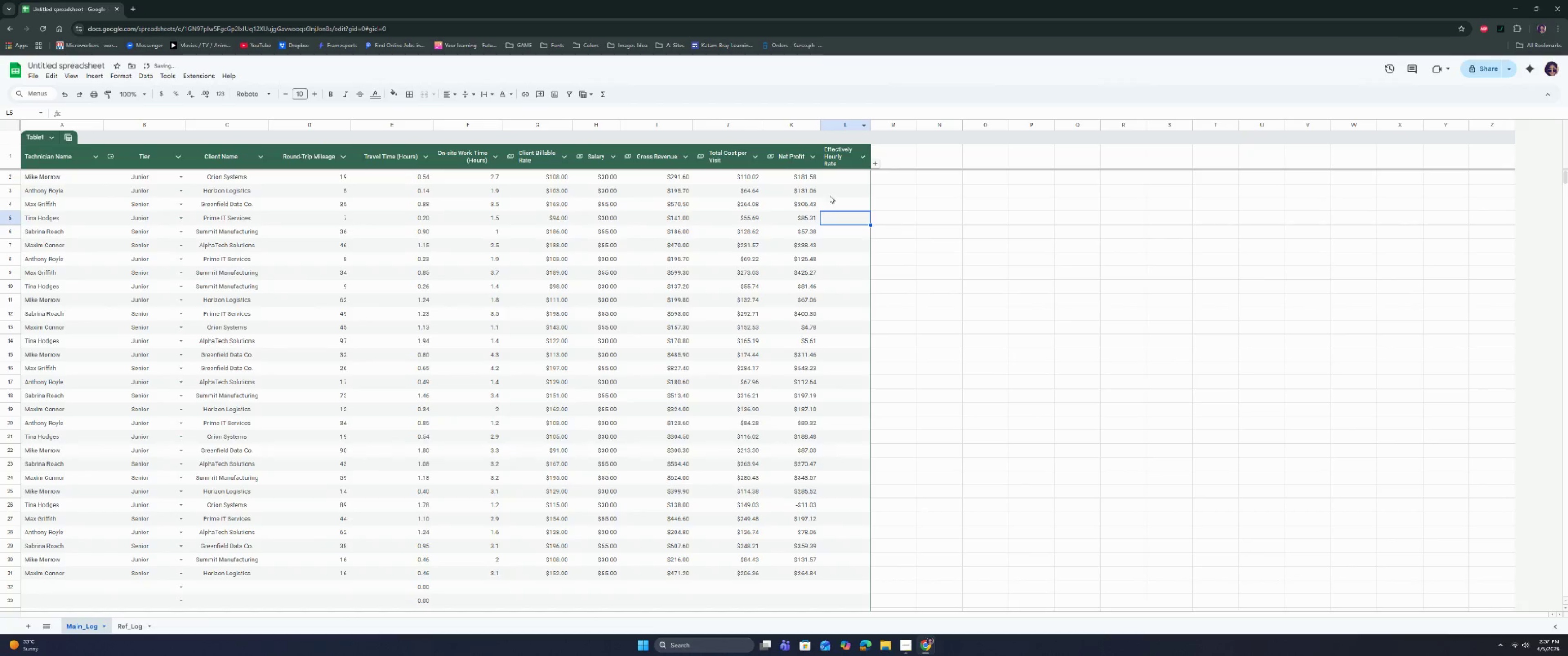 
left_click([837, 179])
 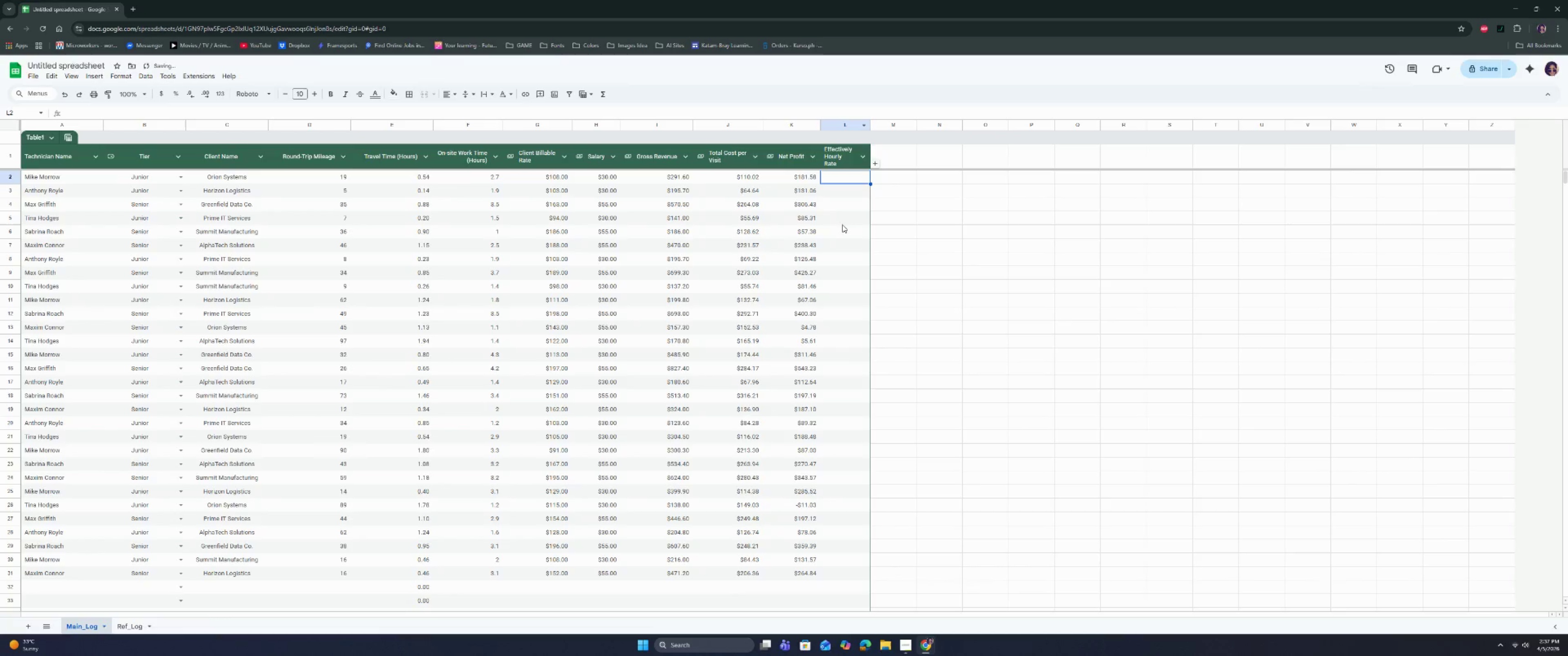 
scroll: coordinate [841, 242], scroll_direction: up, amount: 2.0
 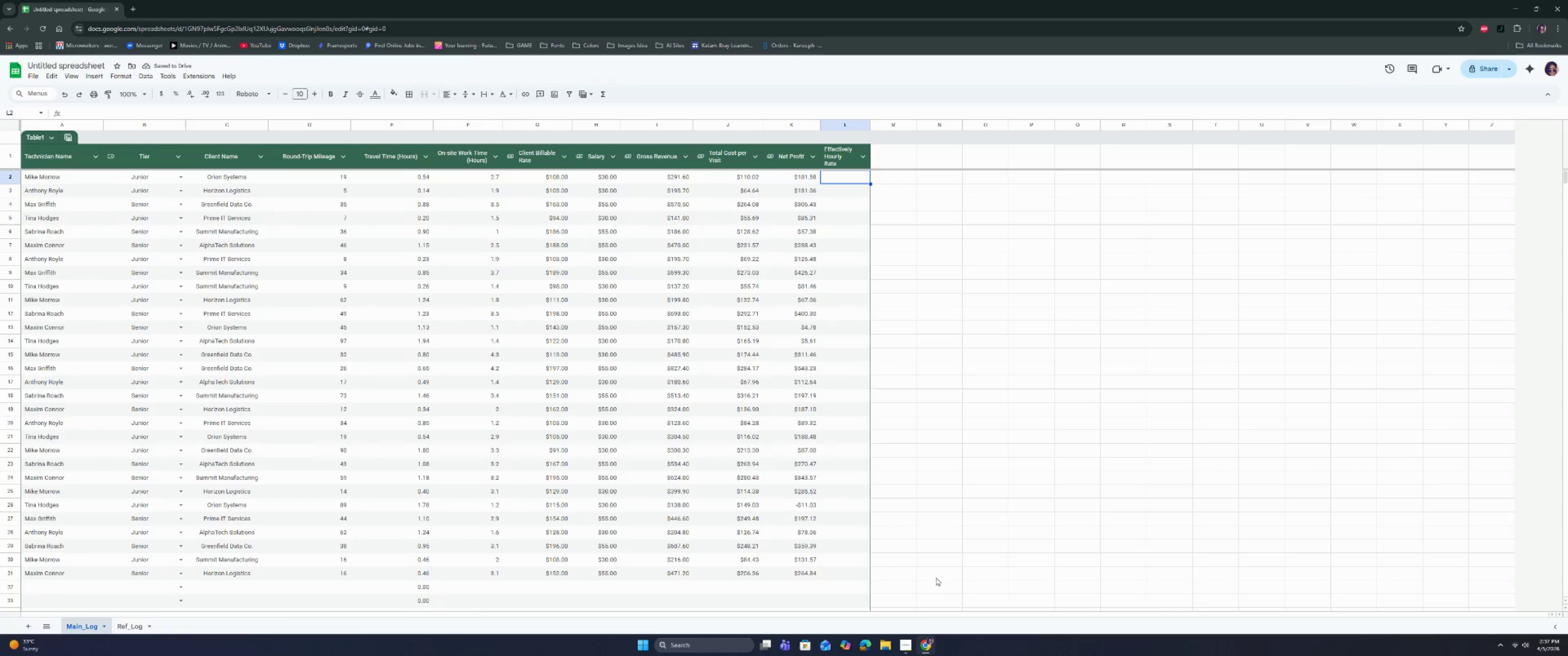 
left_click([911, 642])